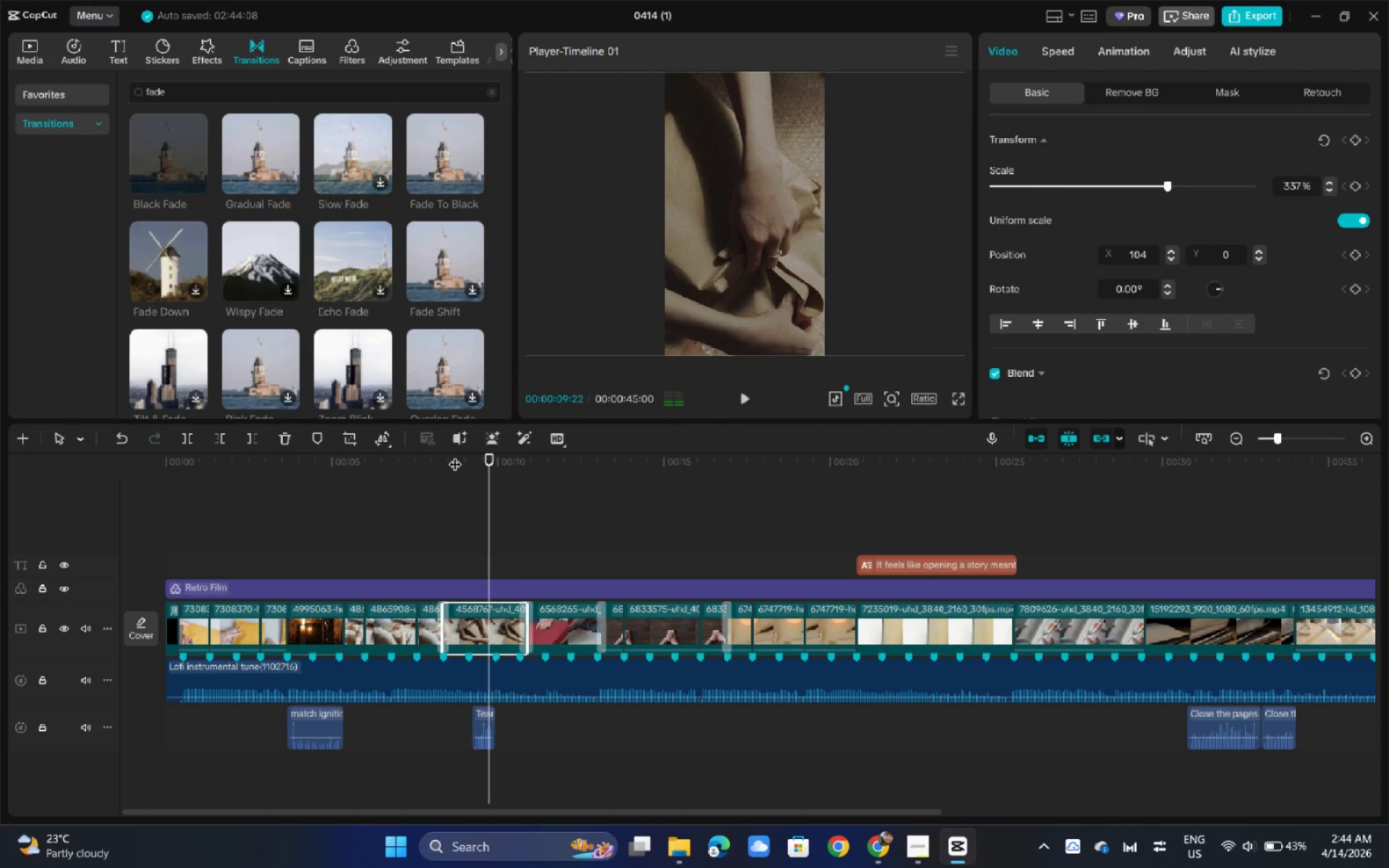 
key(Space)
 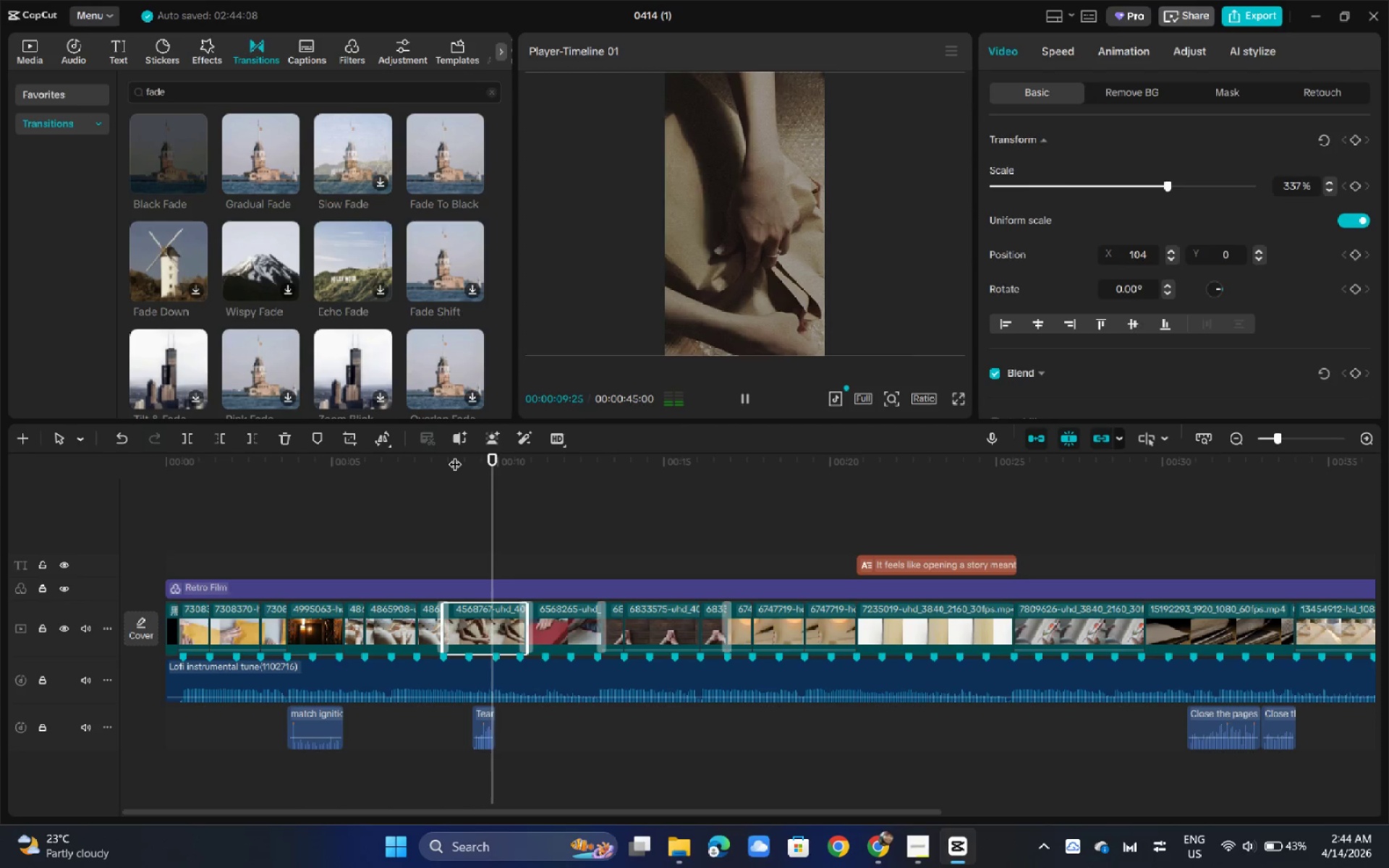 
key(Space)
 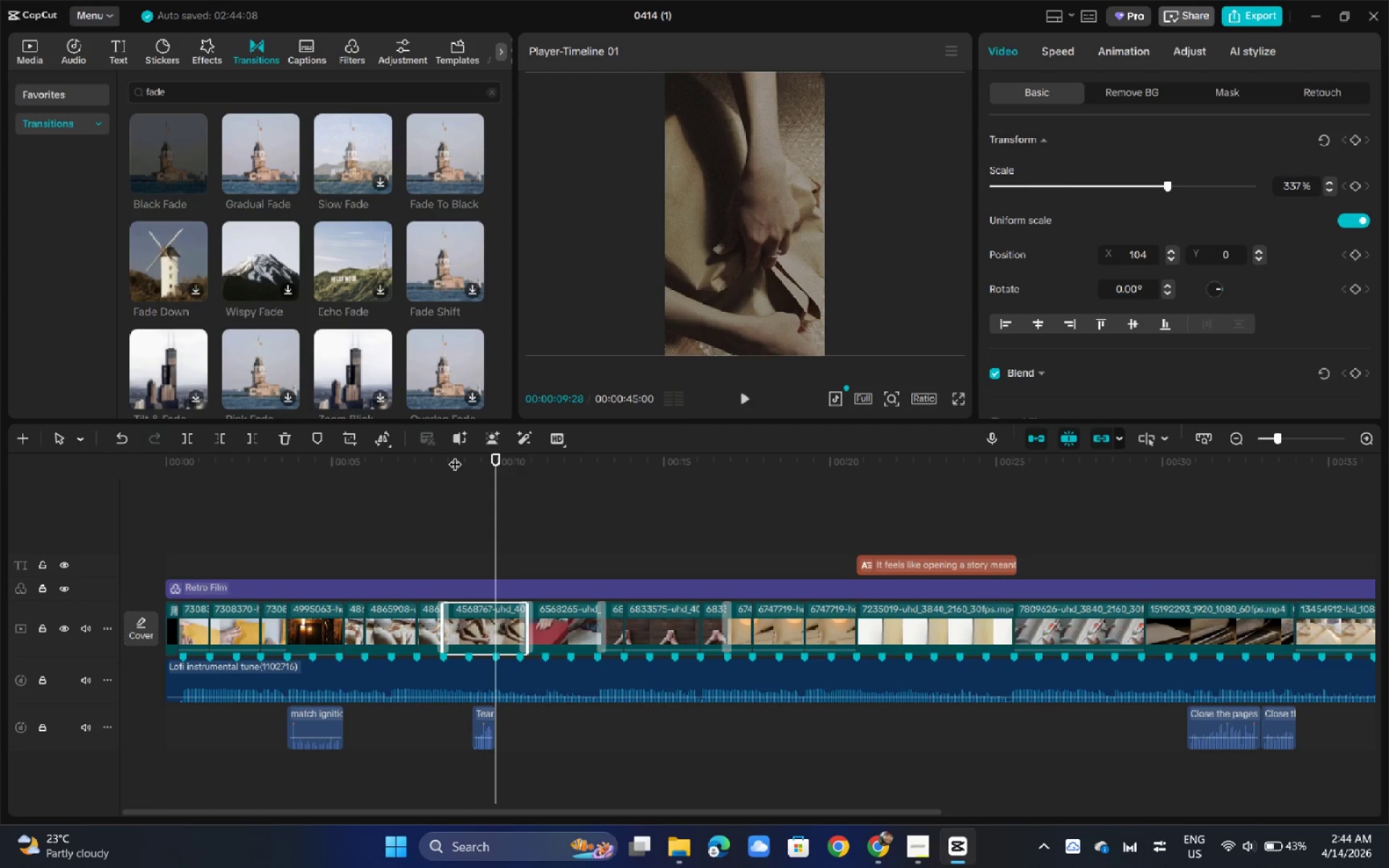 
key(Space)
 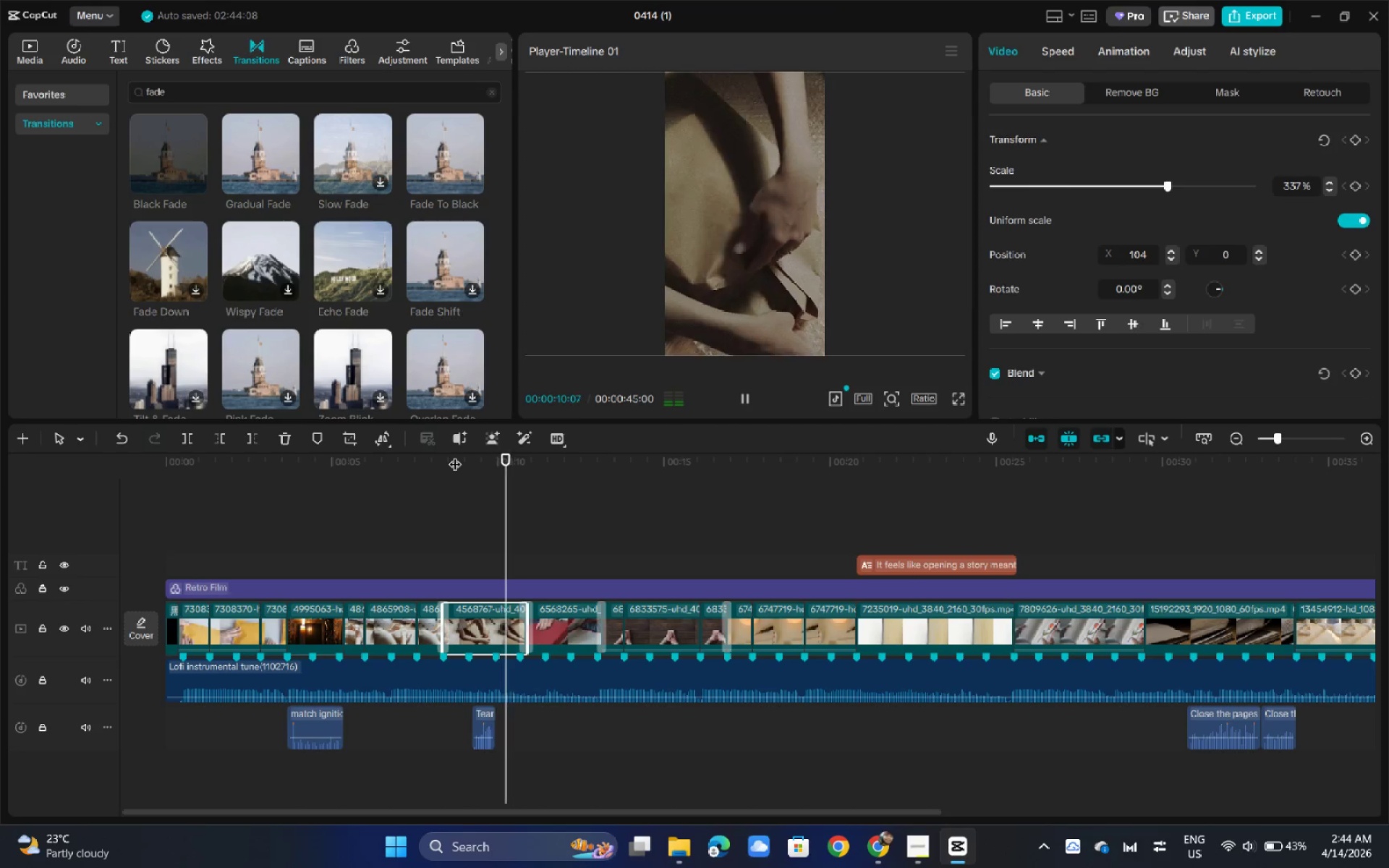 
key(Space)
 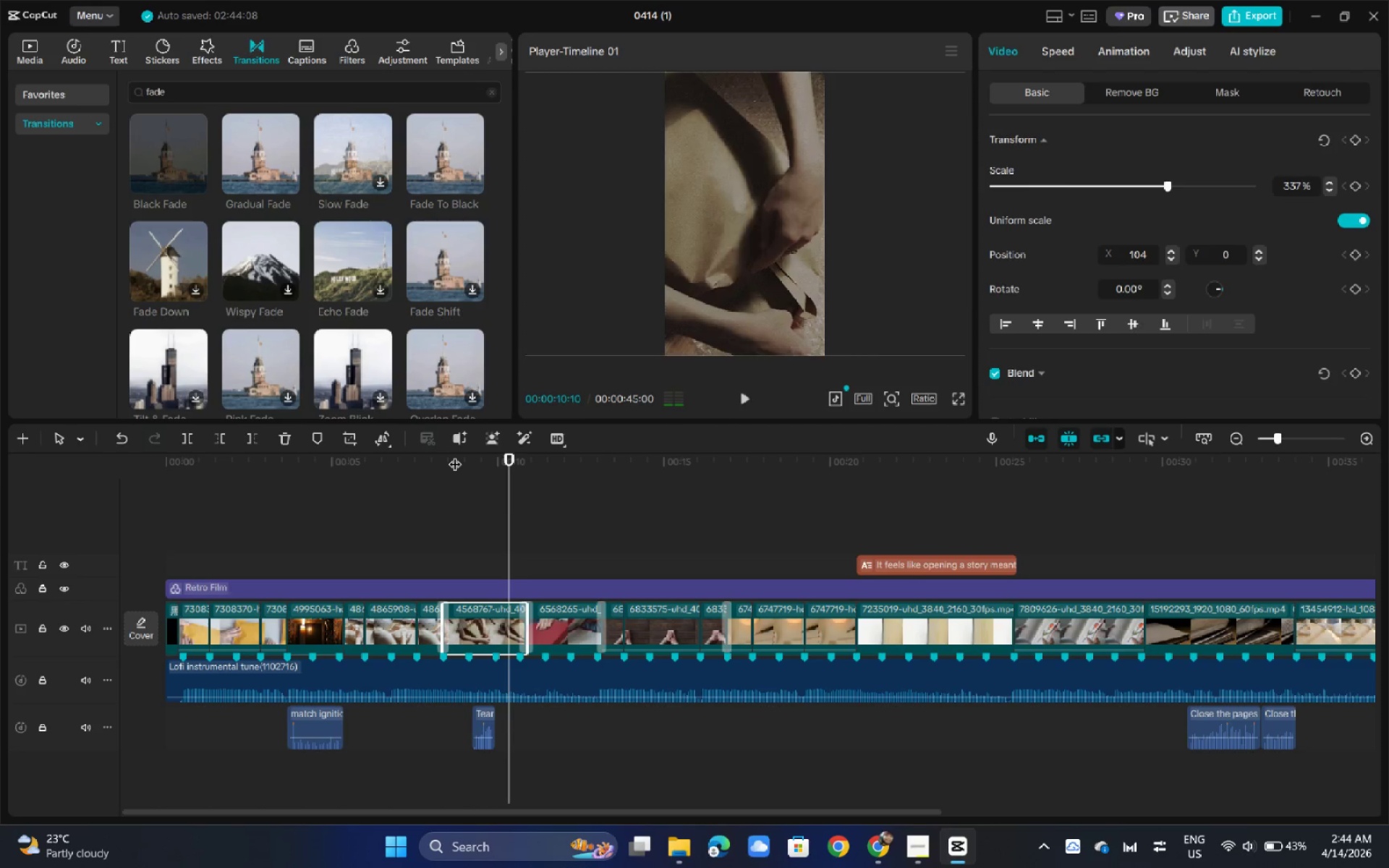 
key(Space)
 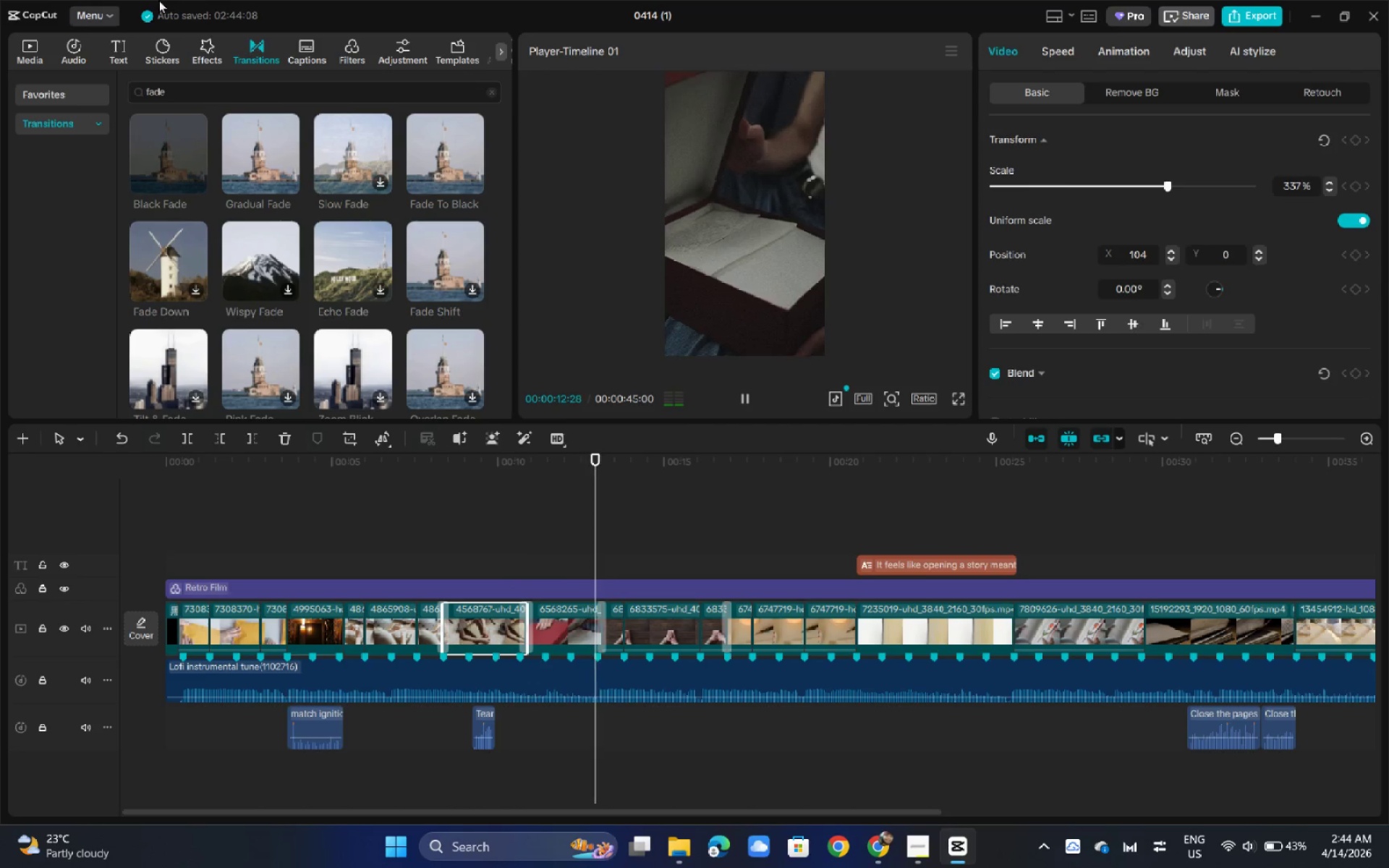 
left_click([158, 50])
 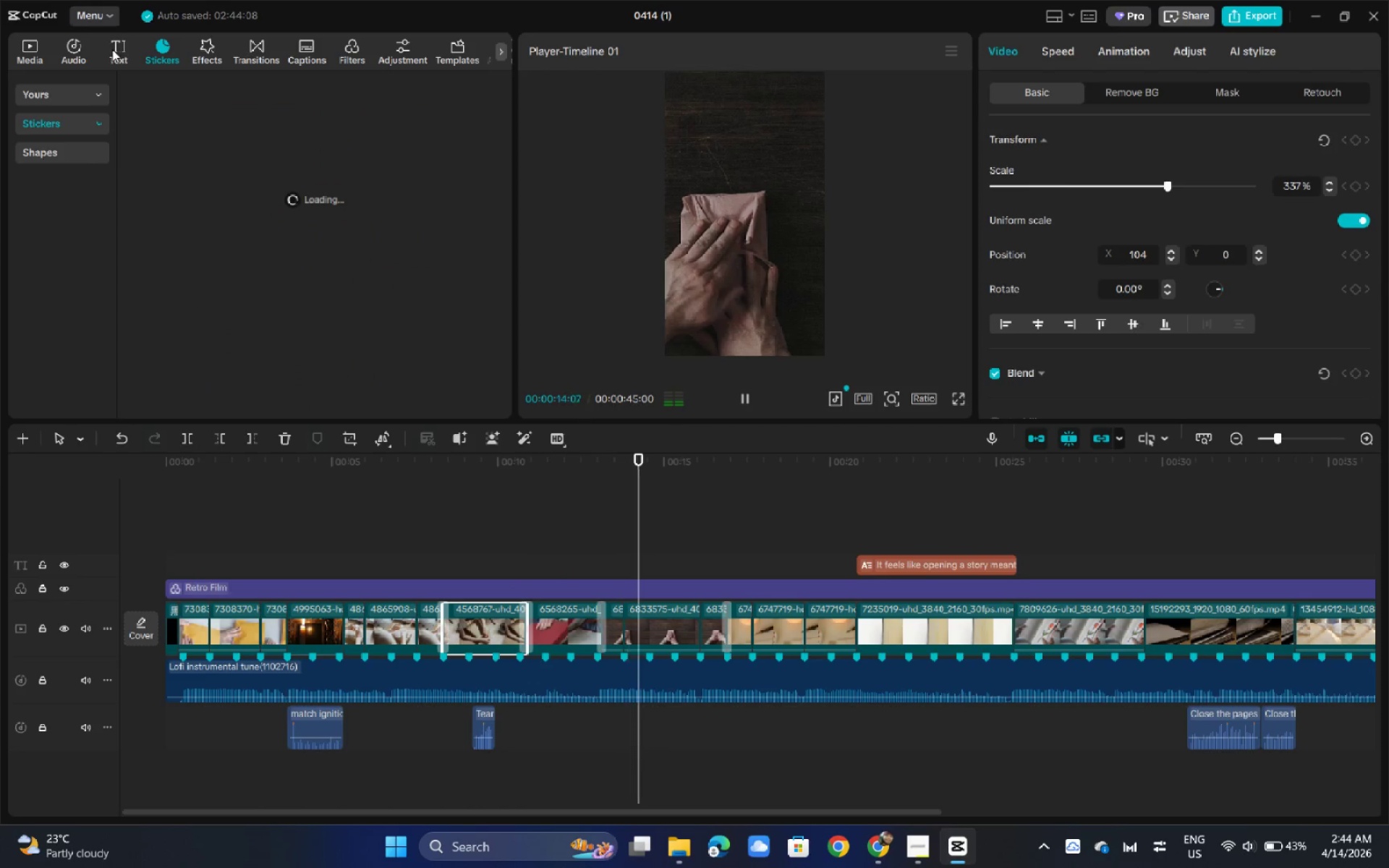 
left_click([81, 54])